 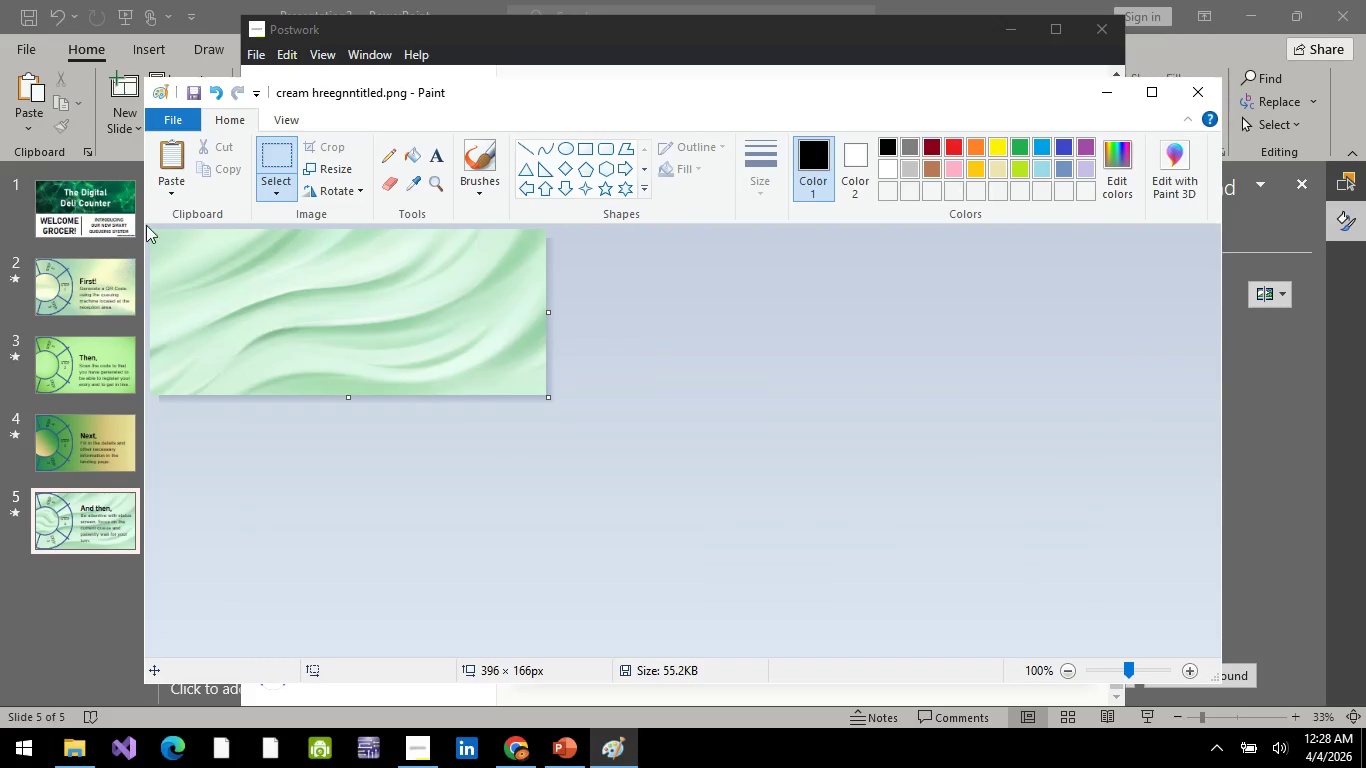 
left_click([87, 293])
 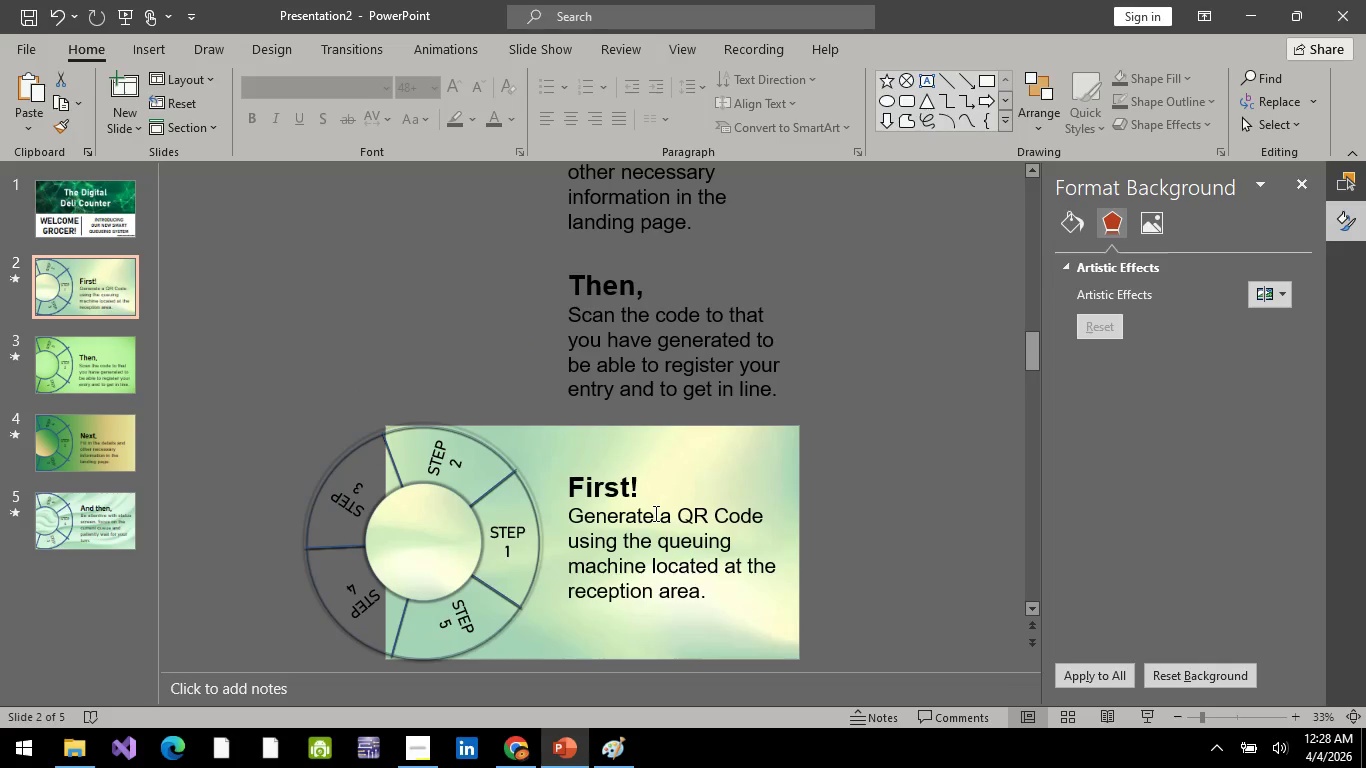 
left_click([654, 513])
 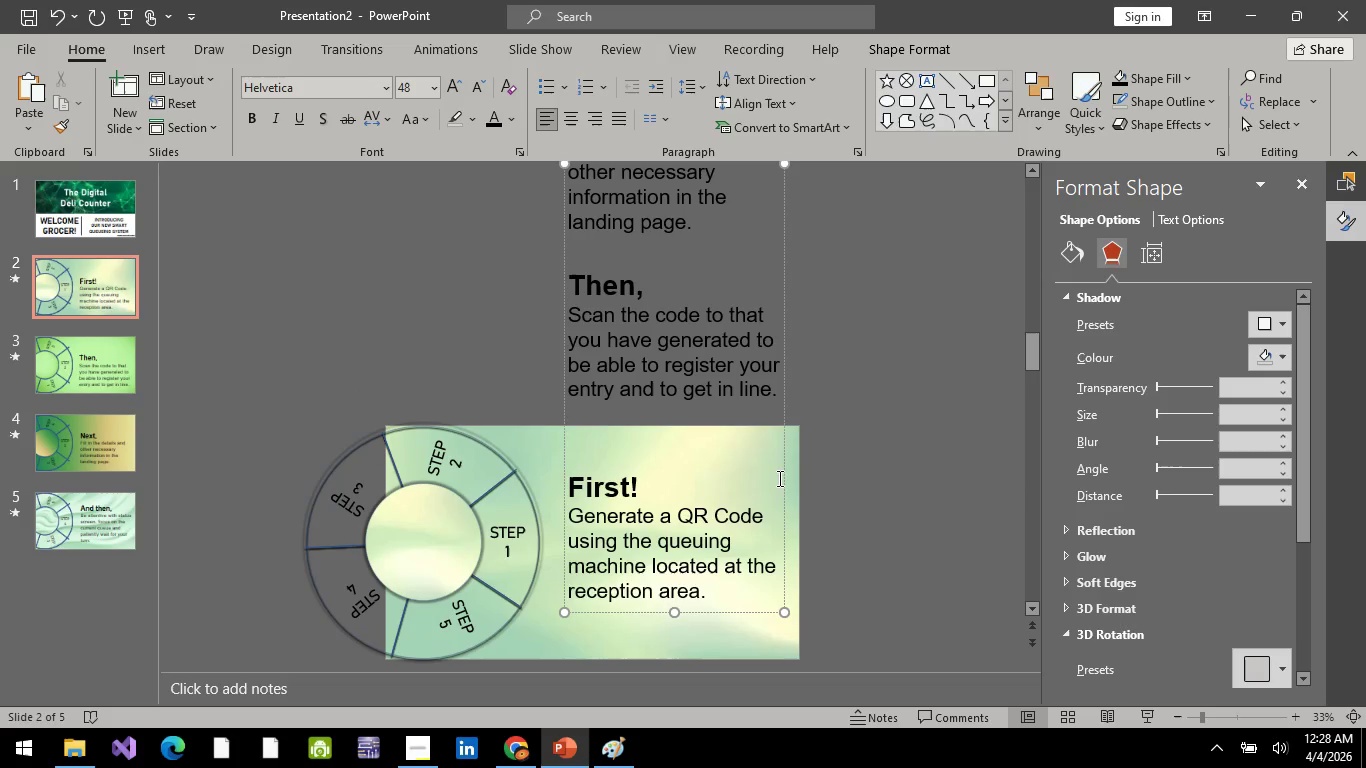 
left_click([783, 477])
 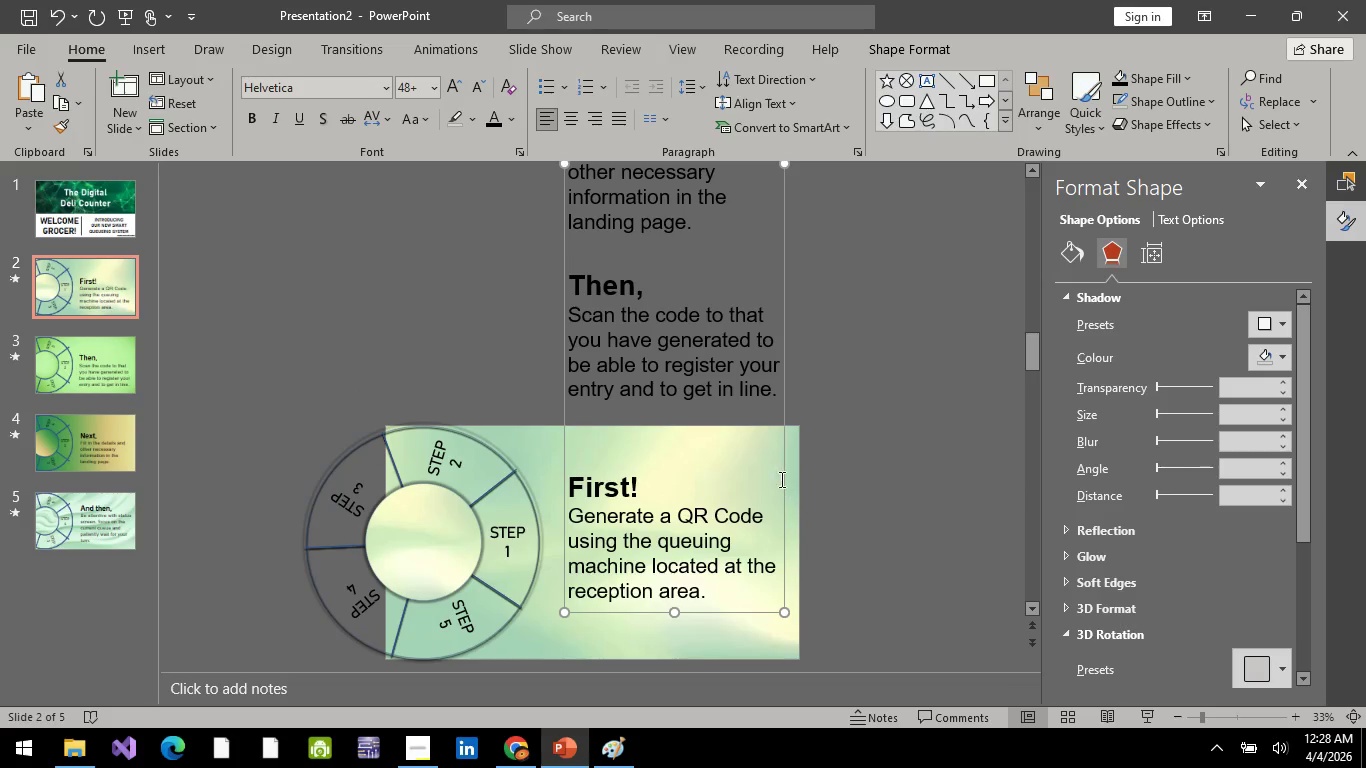 
hold_key(key=ArrowUp, duration=0.61)
 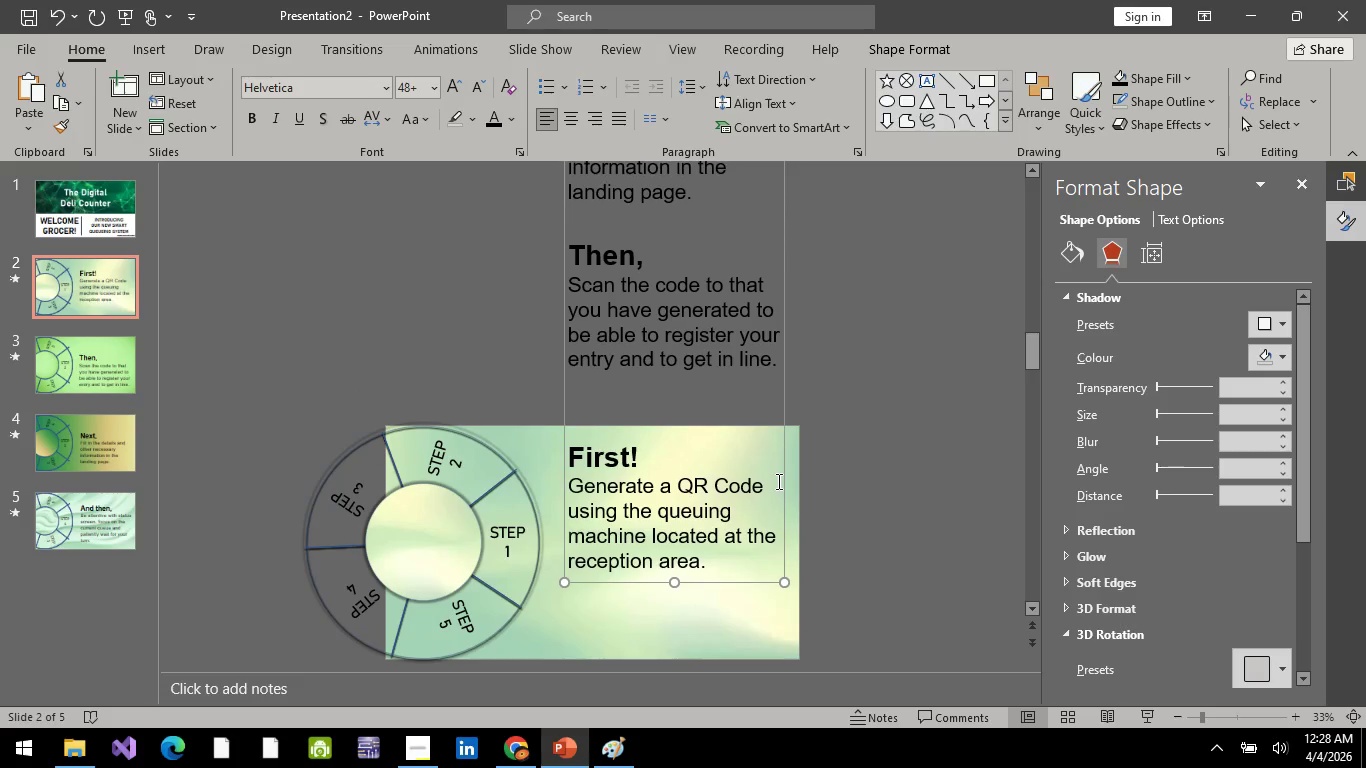 
hold_key(key=ArrowDown, duration=0.47)
 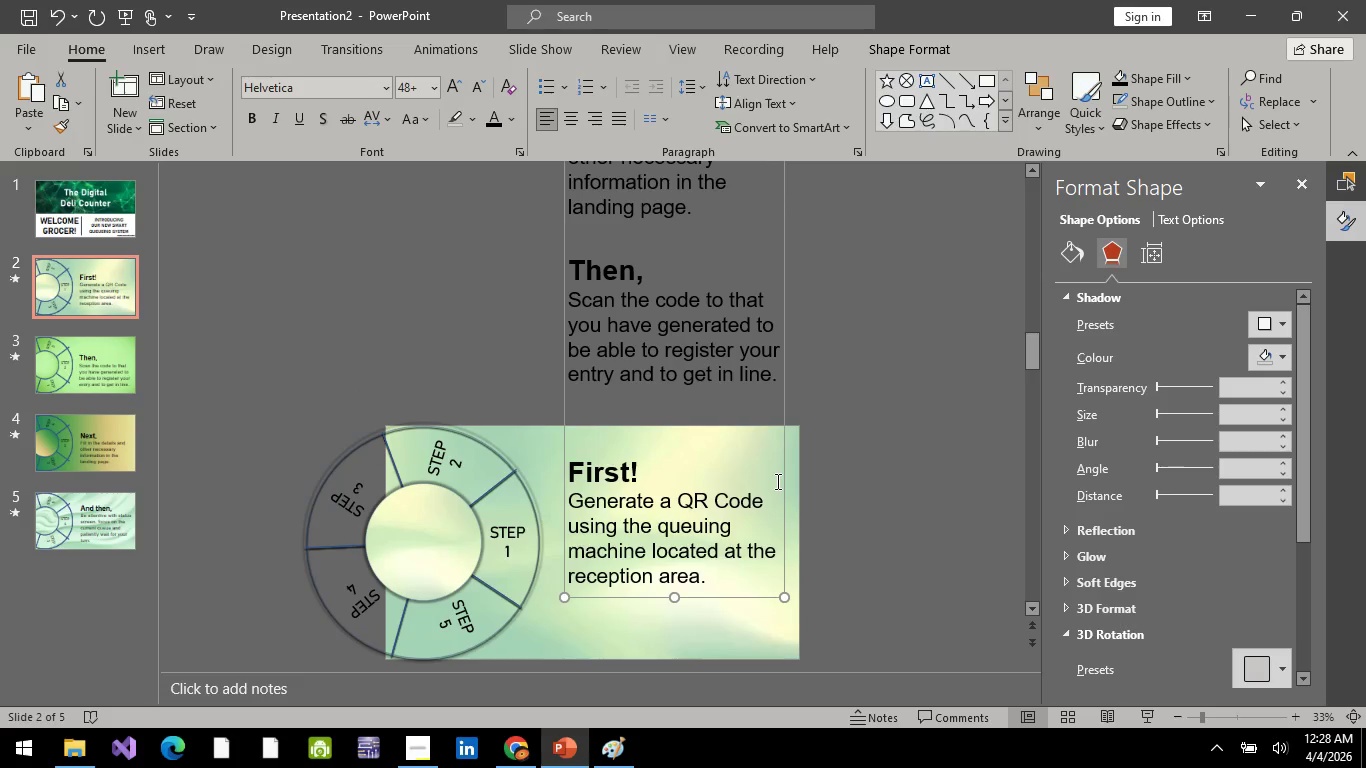 
key(ArrowUp)
 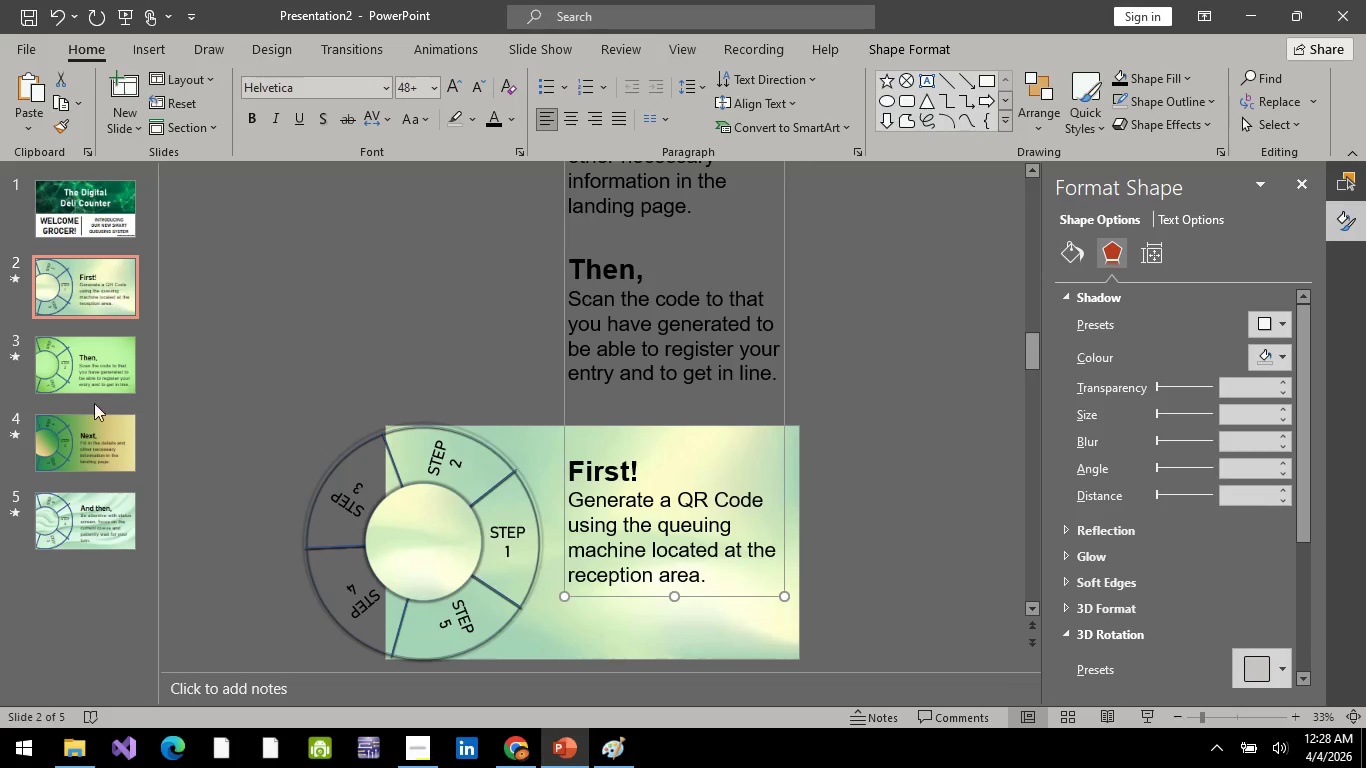 
left_click([72, 359])
 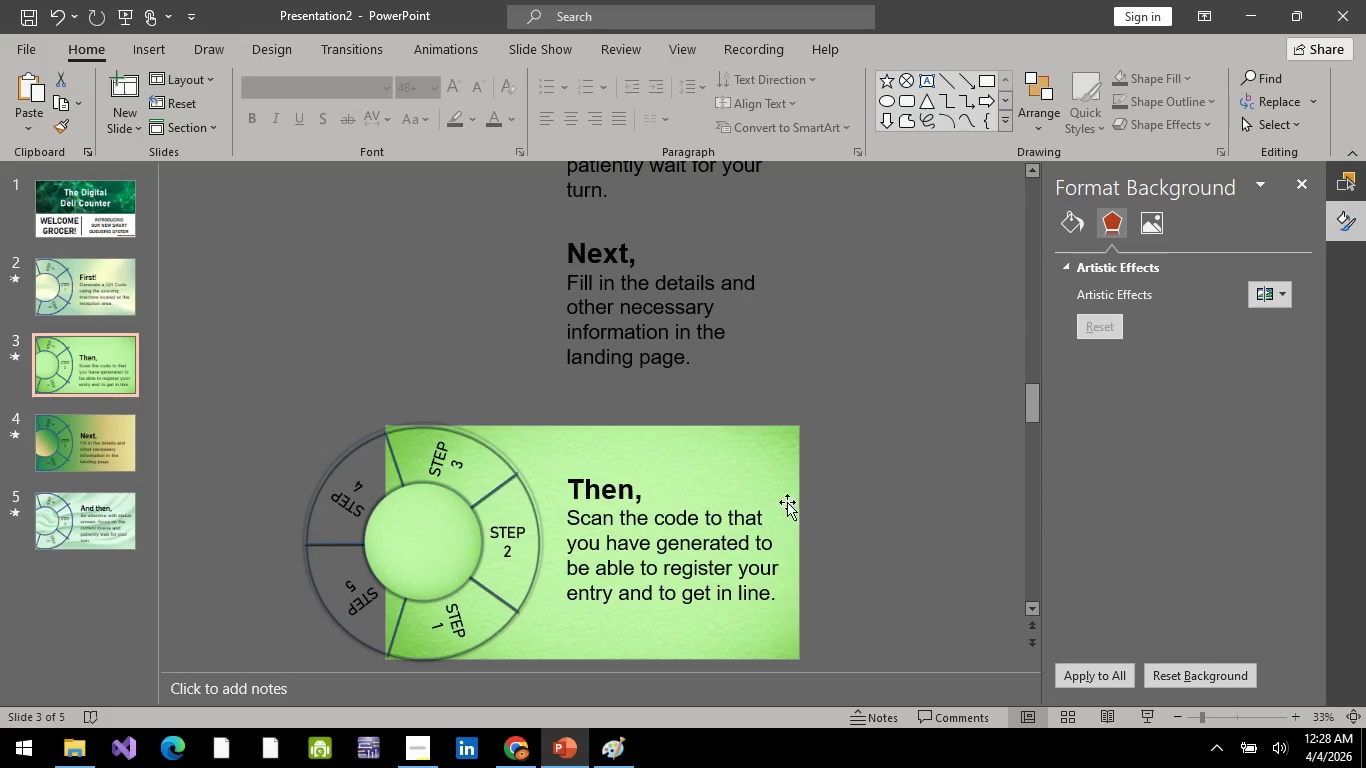 
left_click([726, 525])
 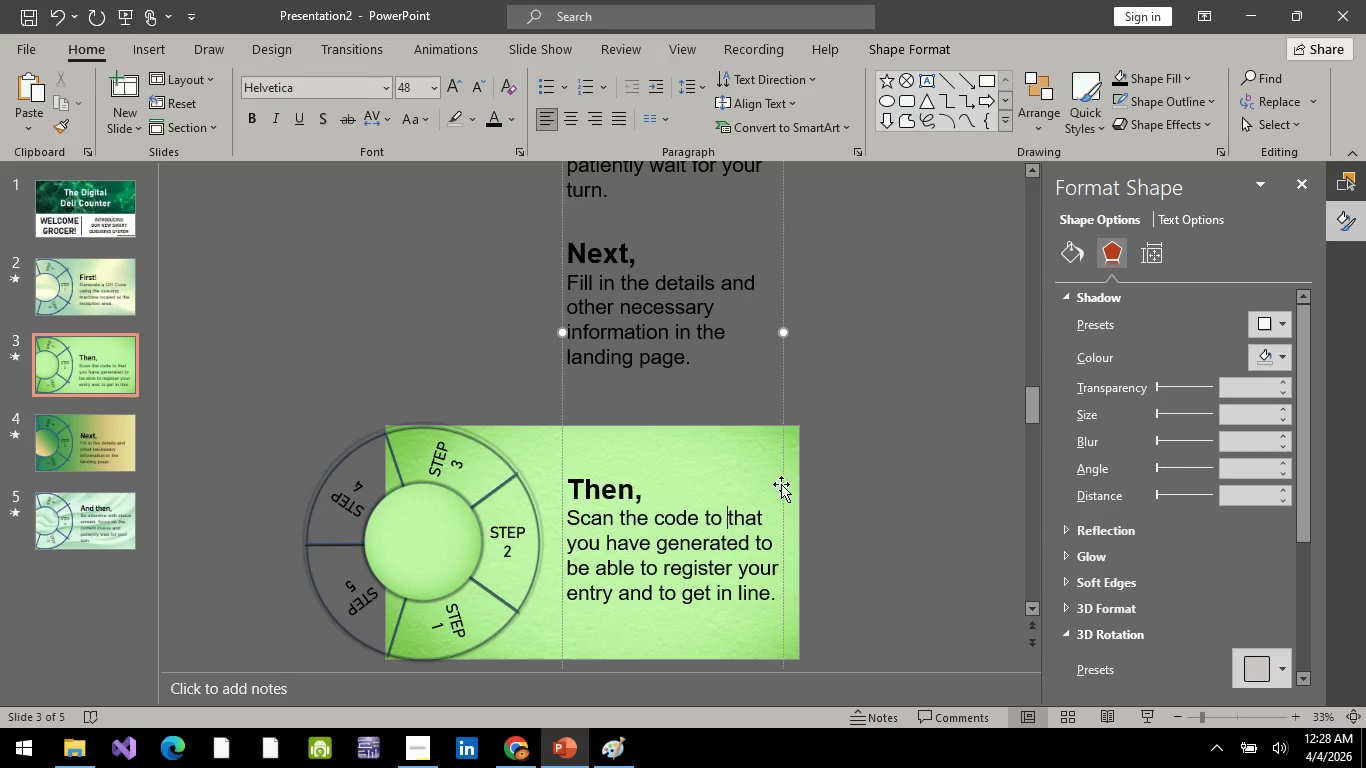 
left_click([781, 484])
 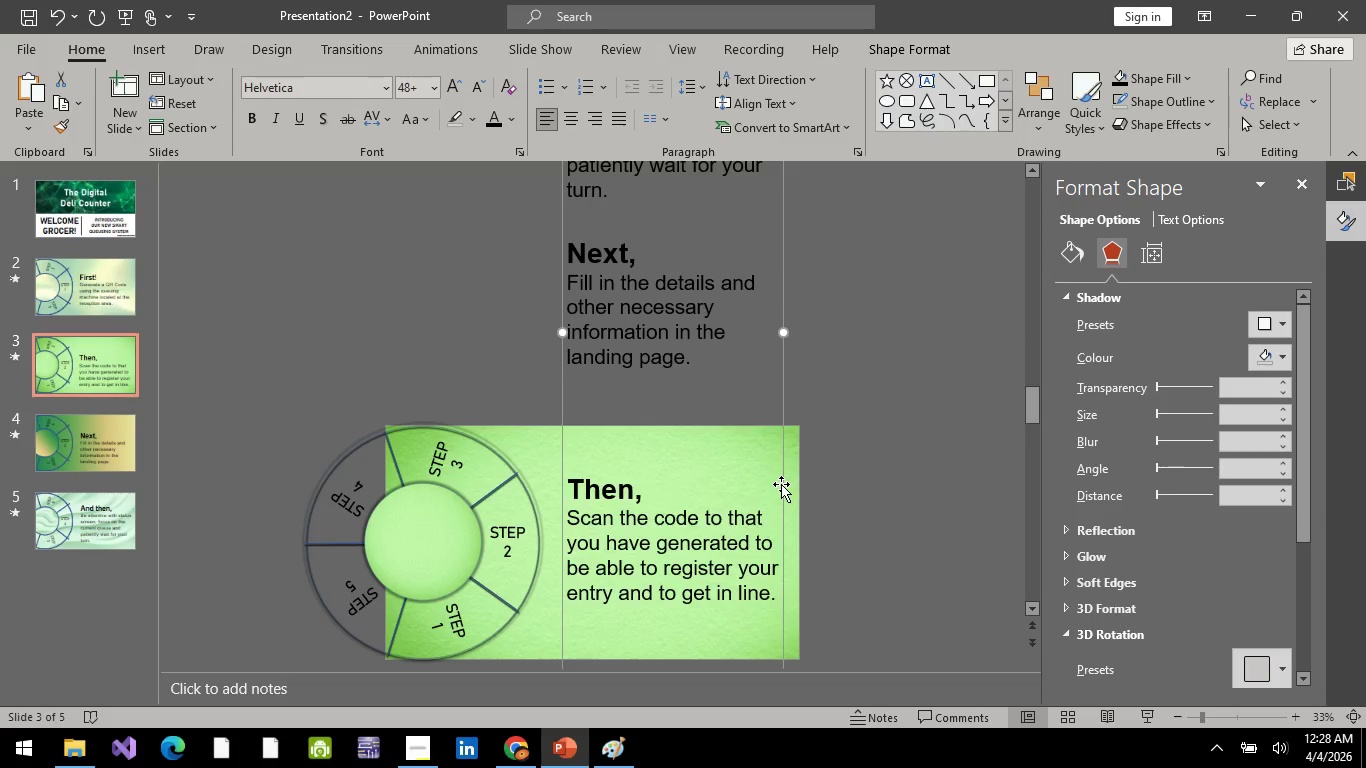 
hold_key(key=ArrowUp, duration=0.42)
 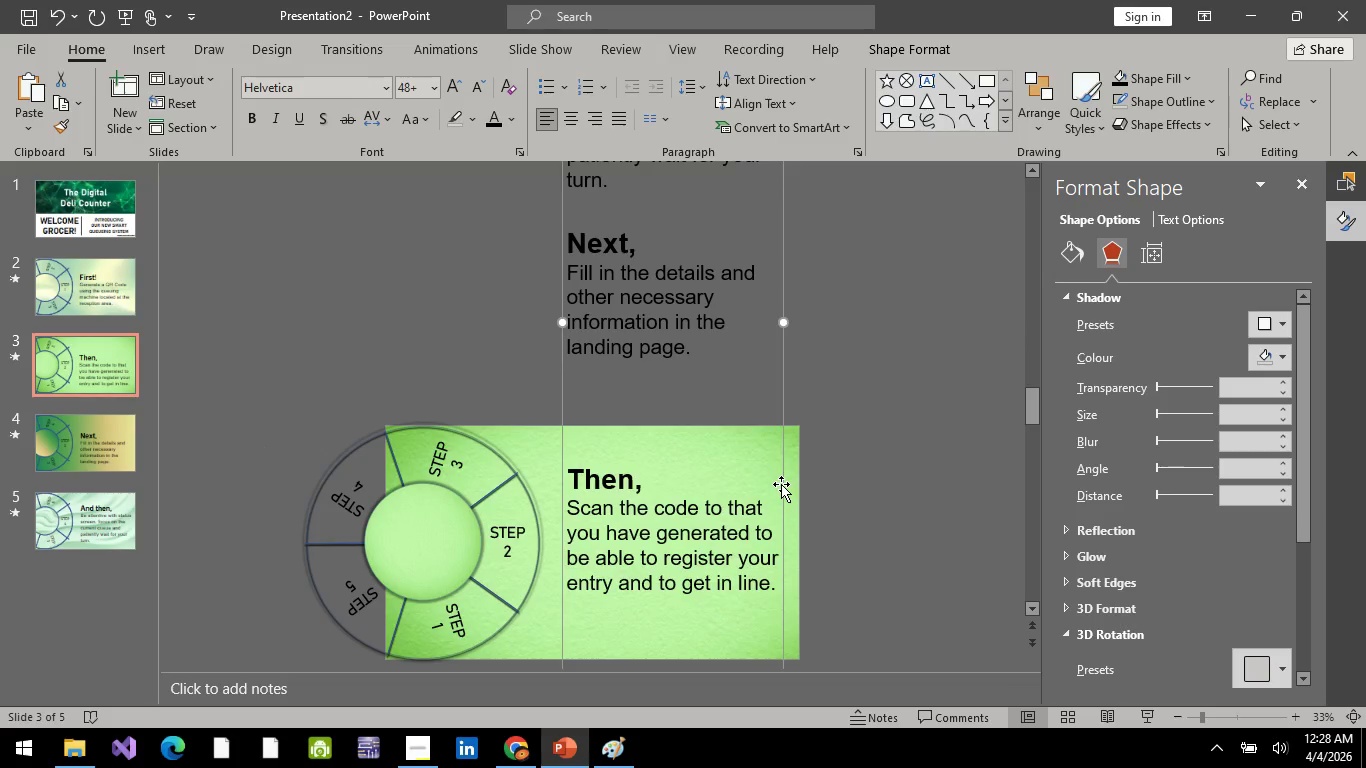 
key(ArrowUp)
 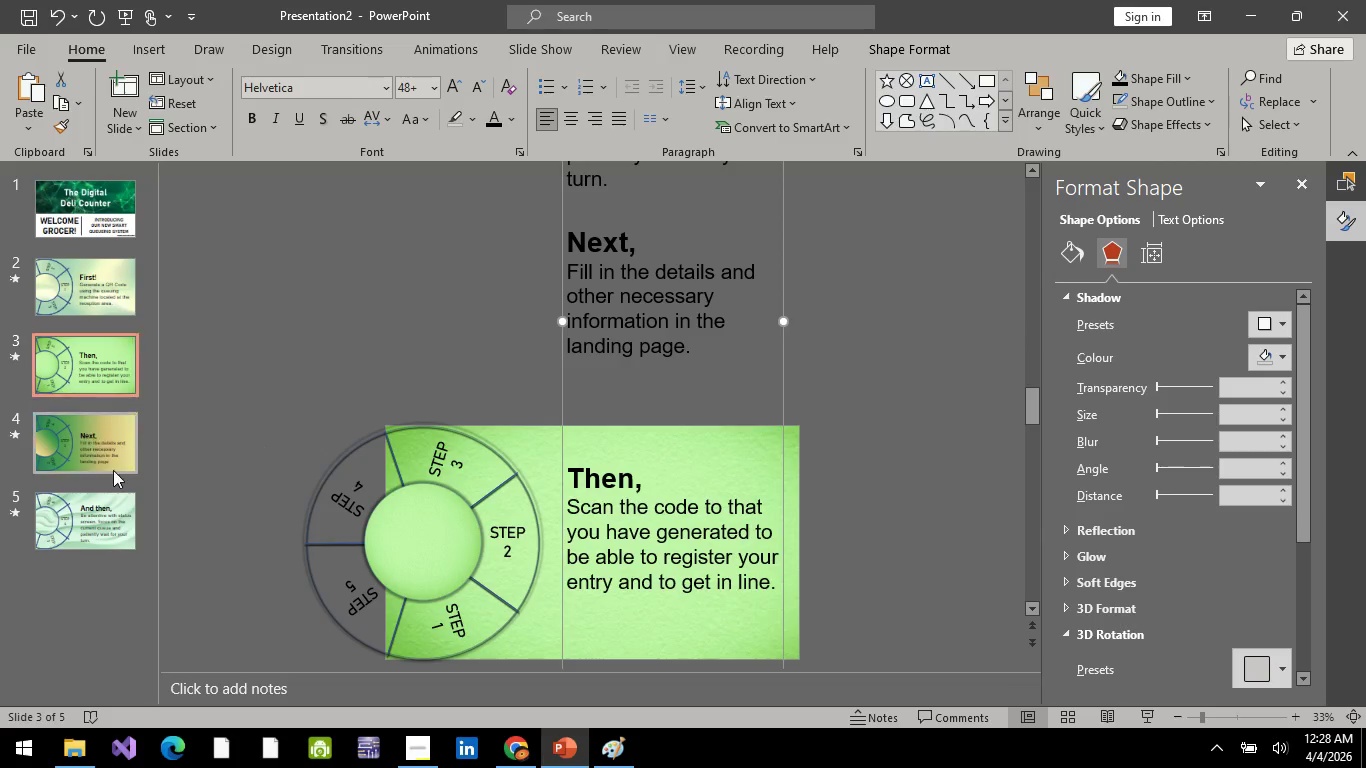 
left_click([113, 470])
 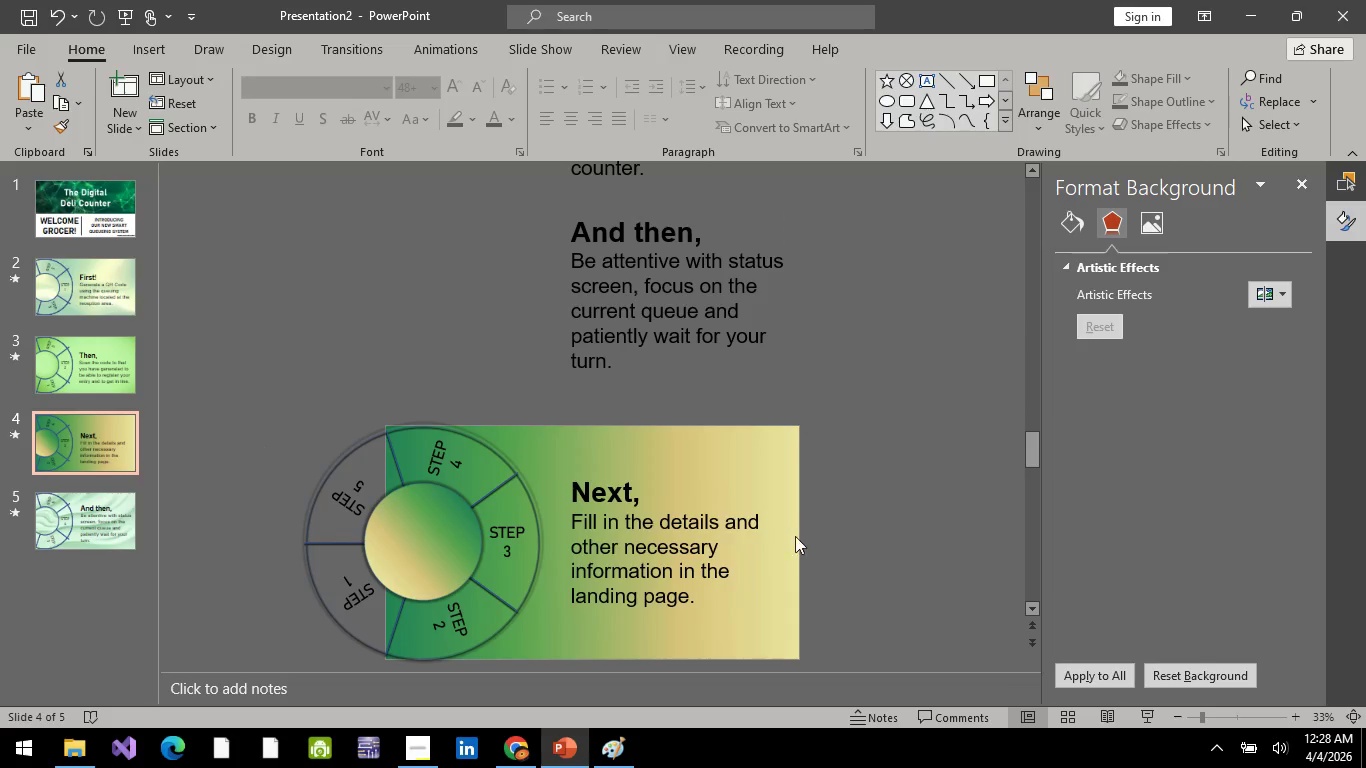 
left_click([696, 533])
 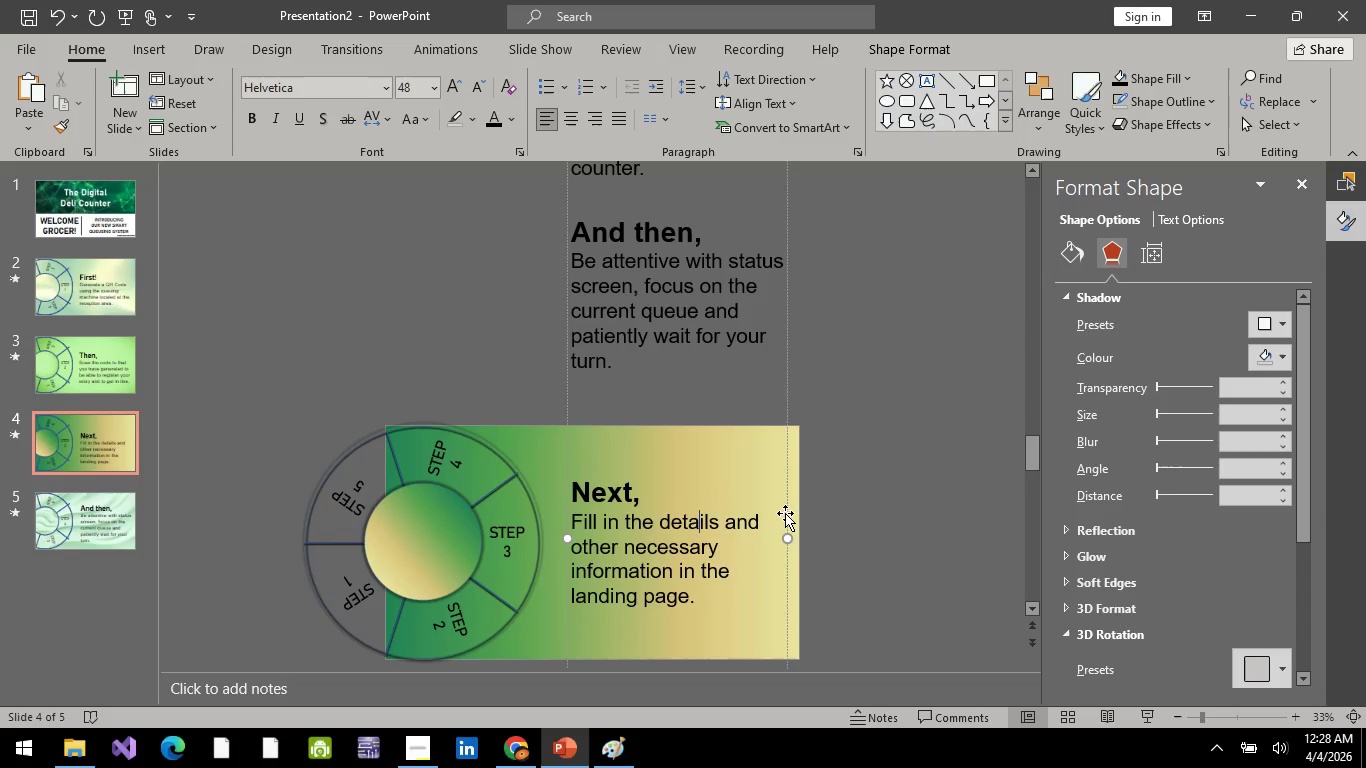 
left_click([785, 513])
 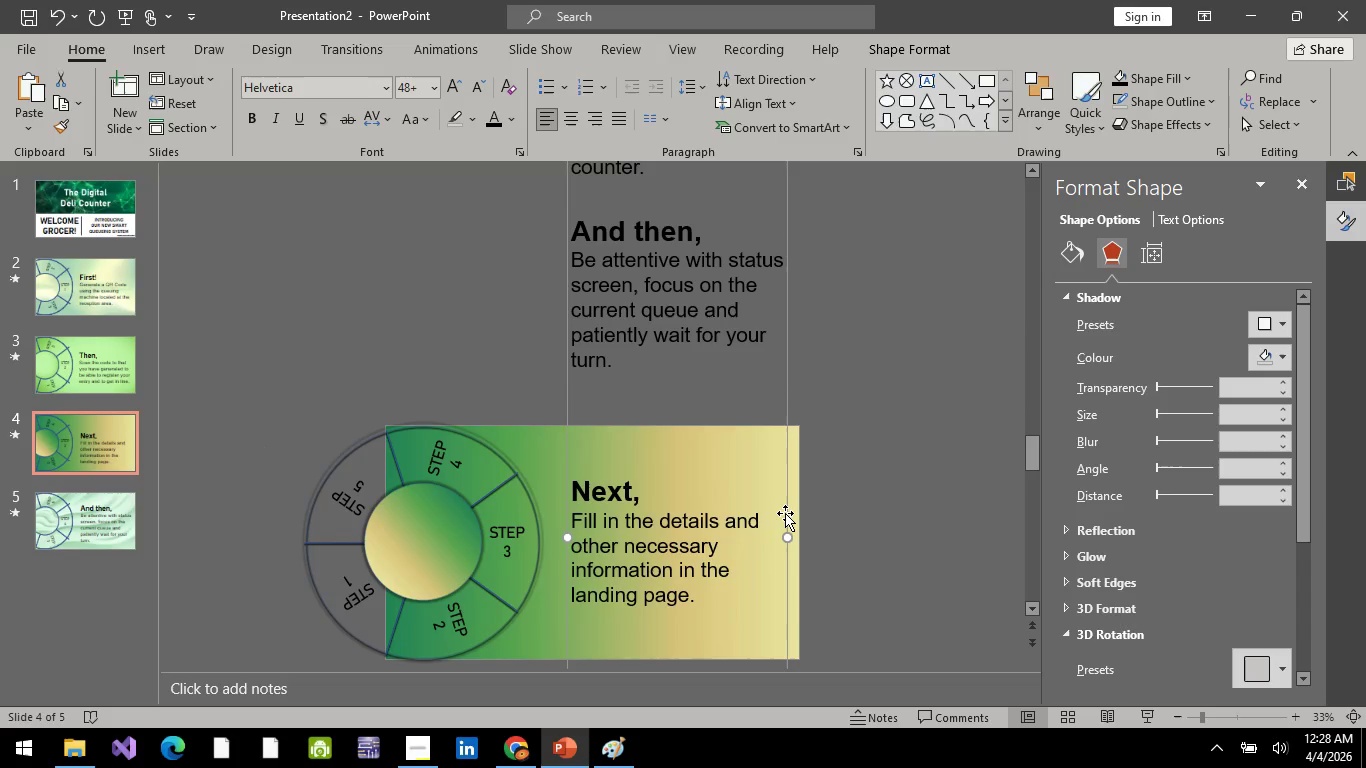 
hold_key(key=ArrowUp, duration=0.44)
 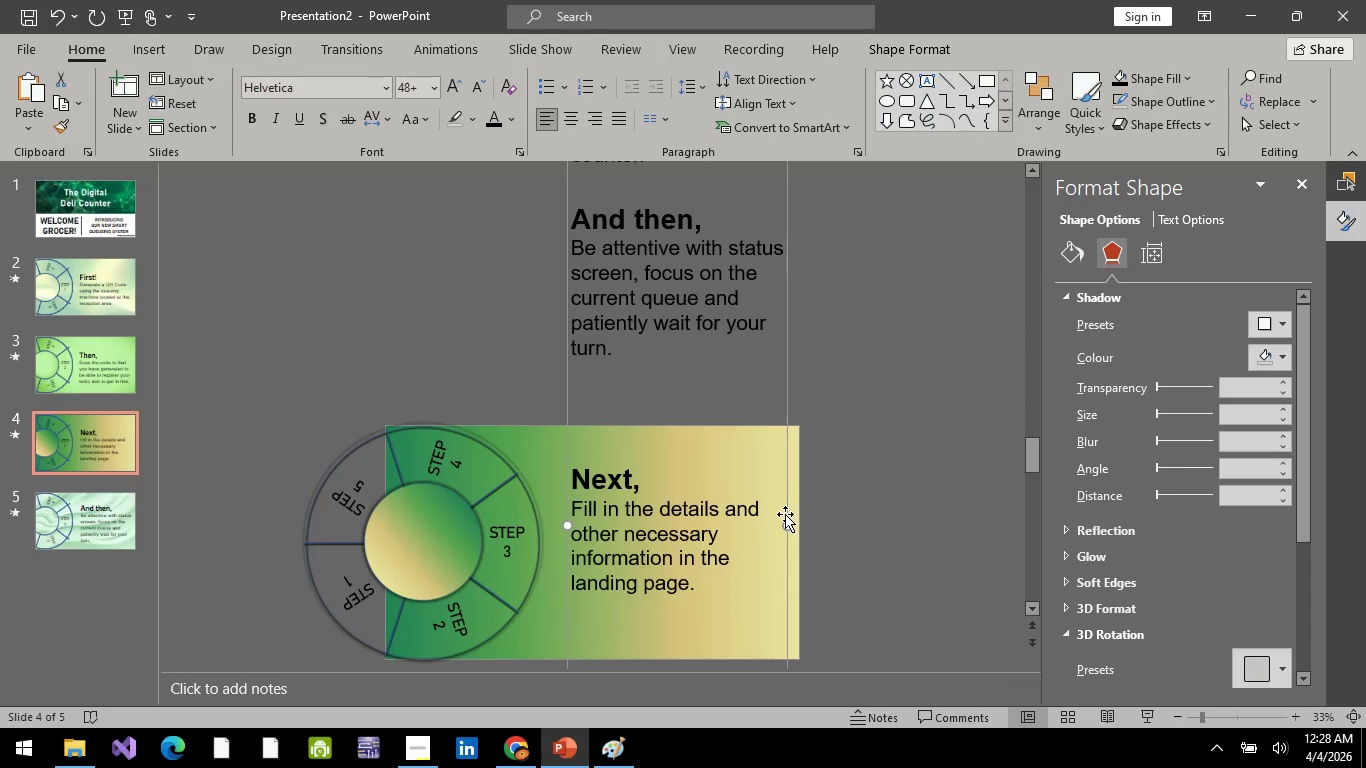 
key(ArrowUp)
 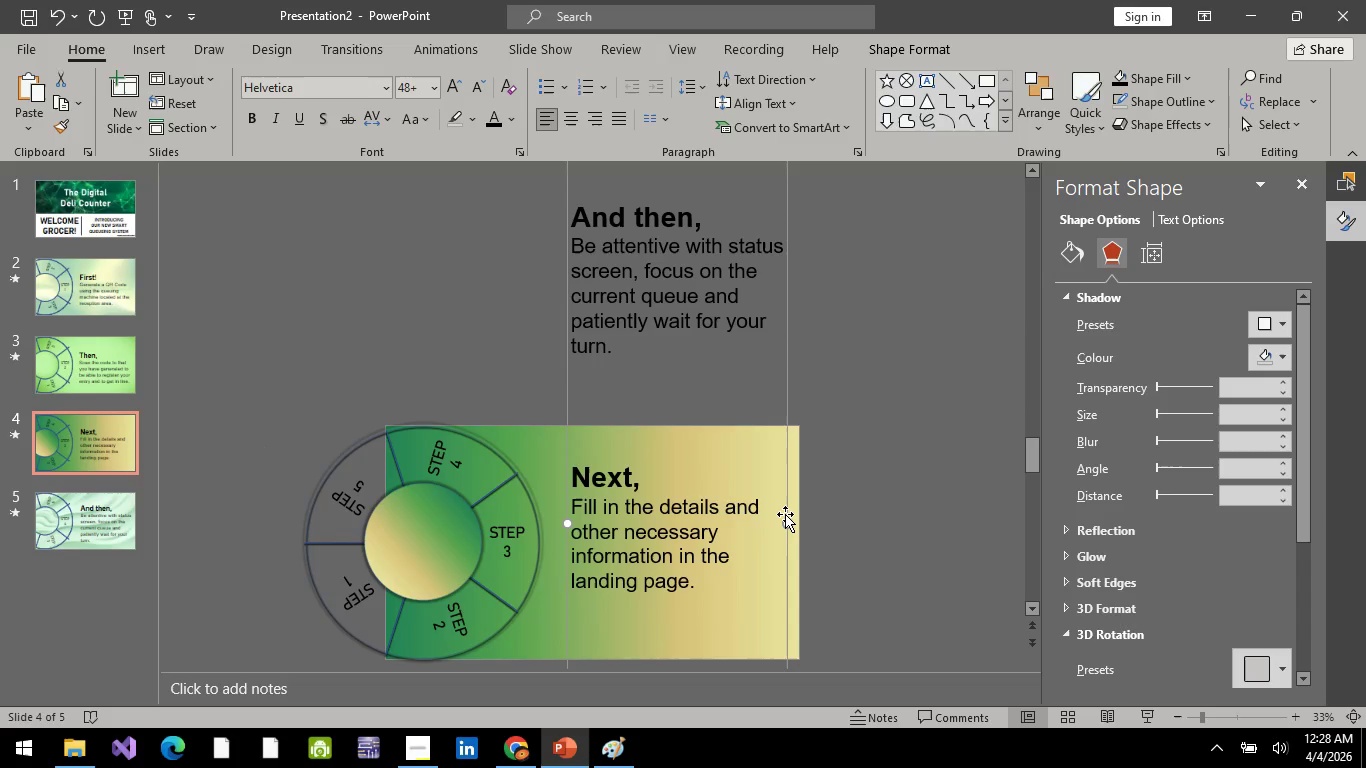 
key(ArrowUp)
 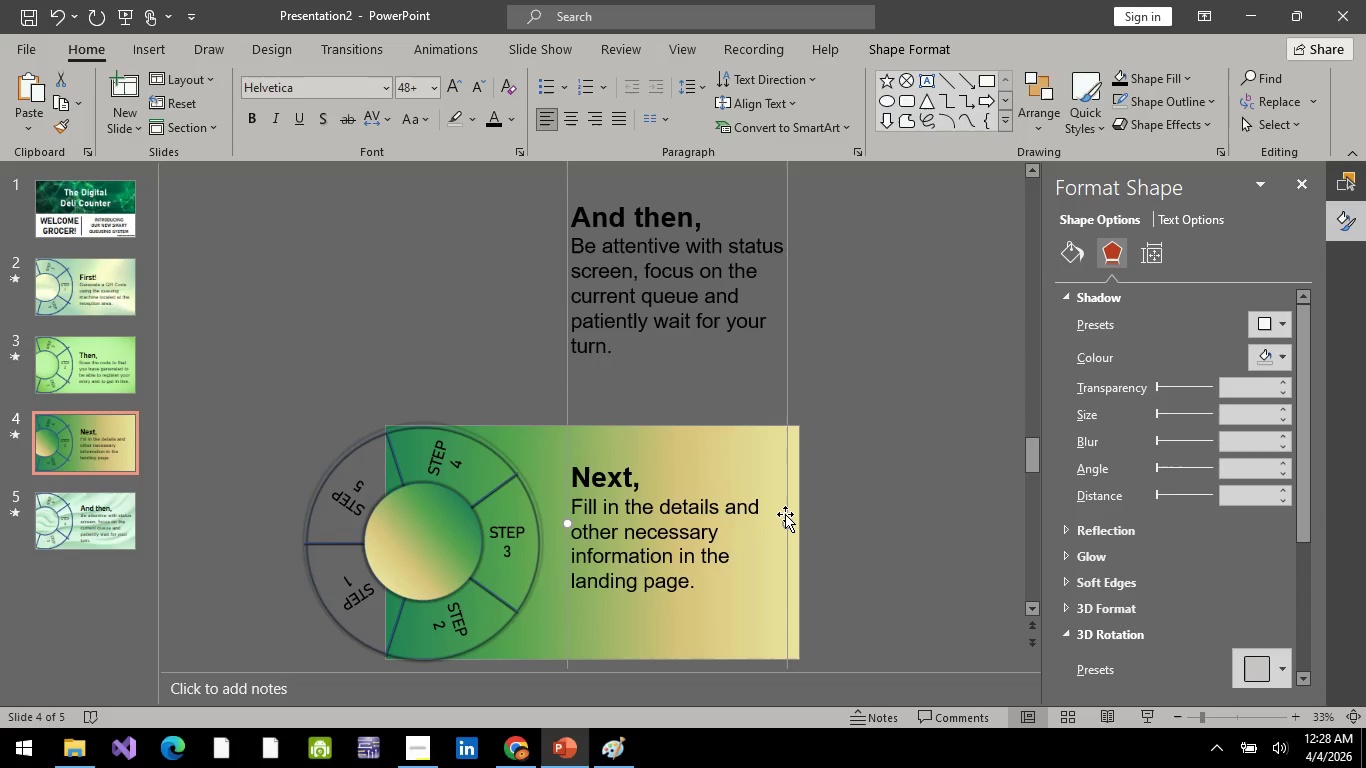 
key(ArrowUp)
 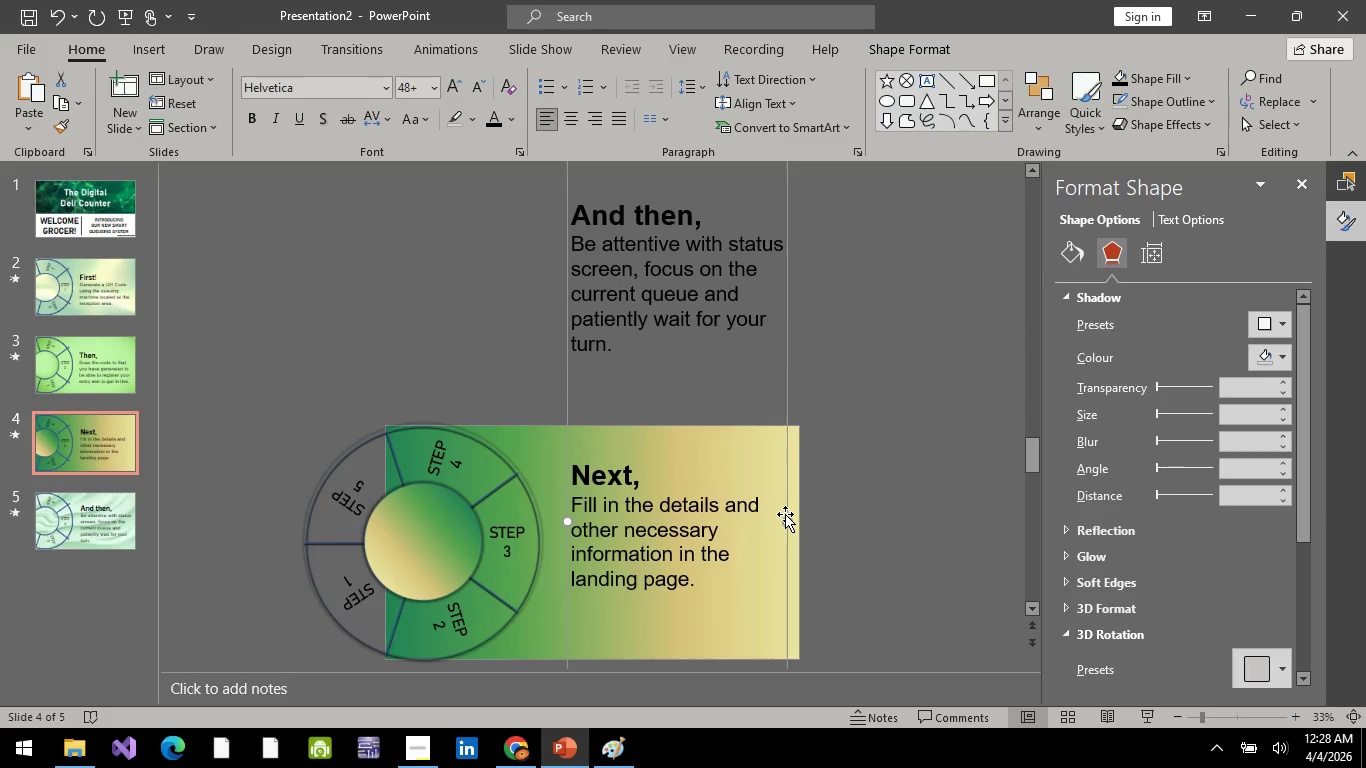 
key(ArrowUp)
 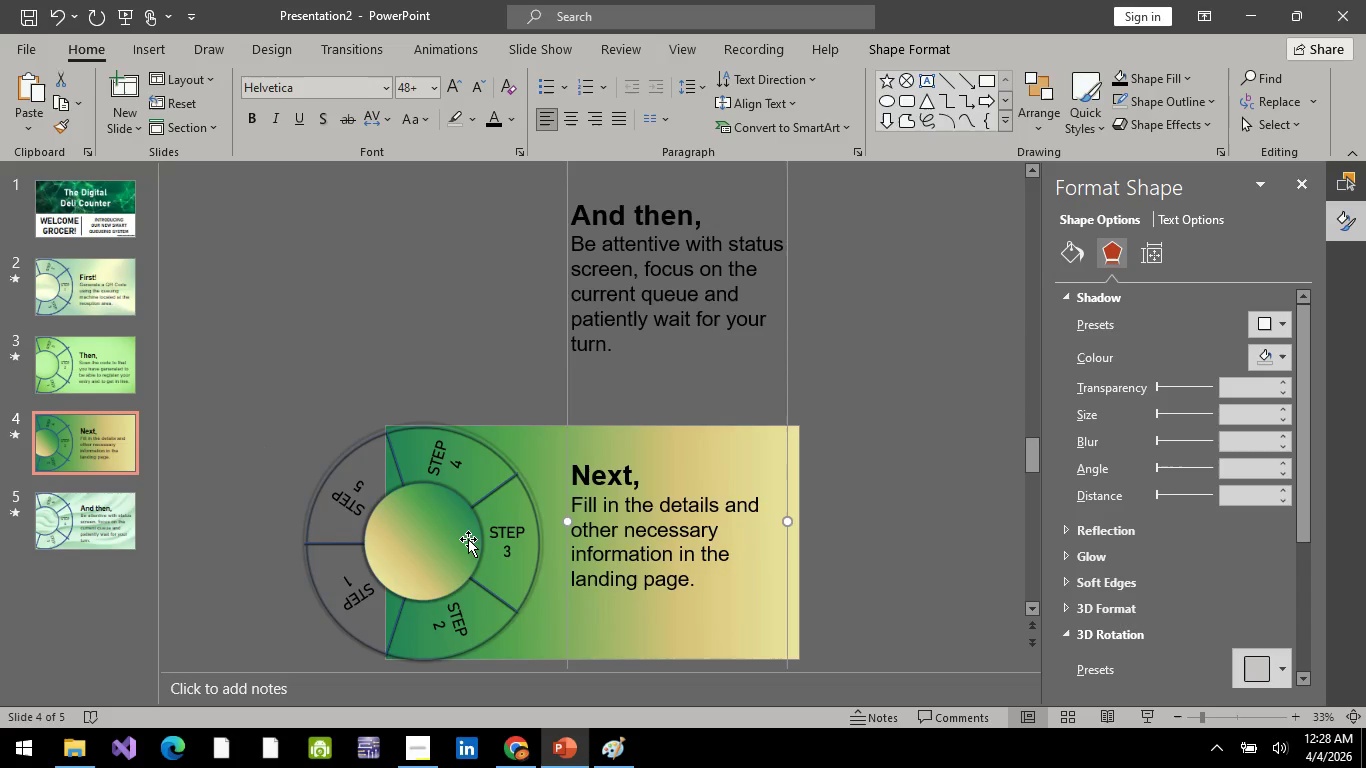 
left_click([468, 540])
 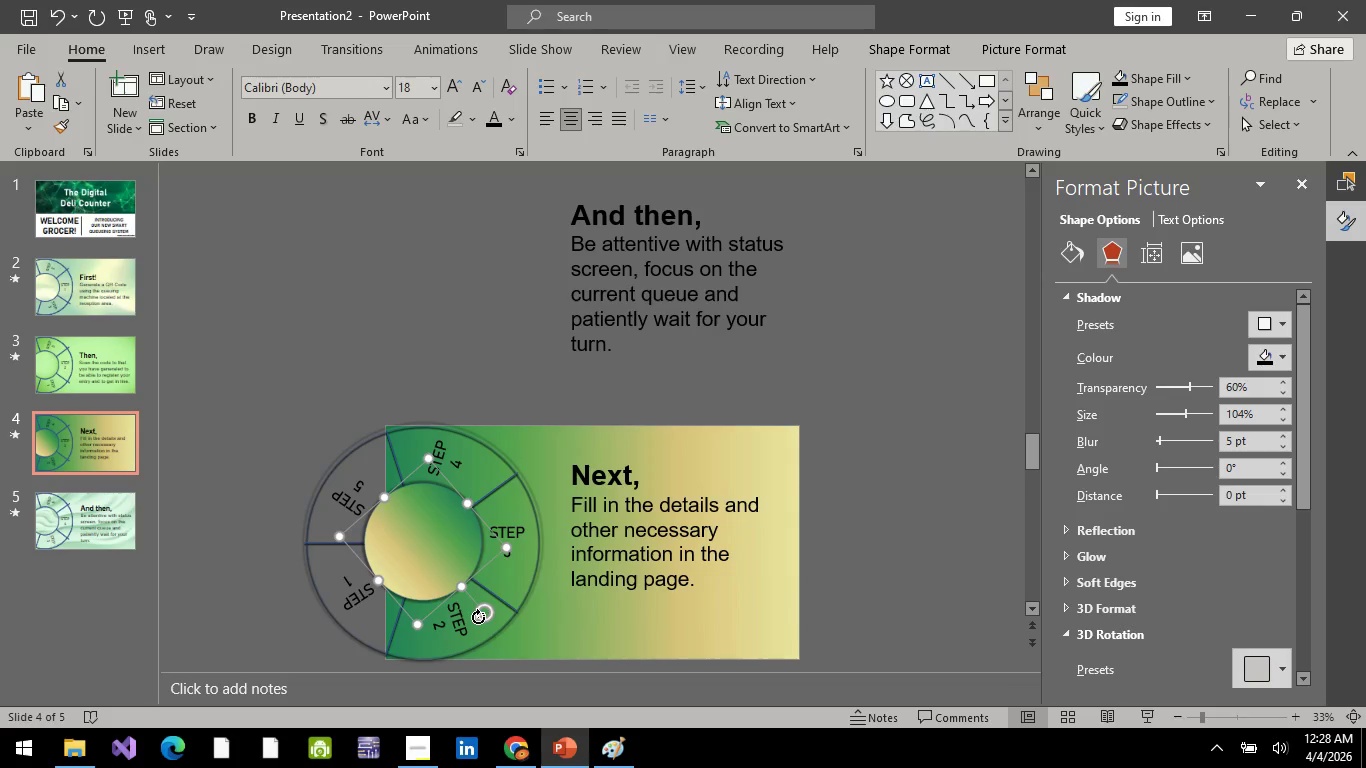 
left_click_drag(start_coordinate=[479, 617], to_coordinate=[494, 598])
 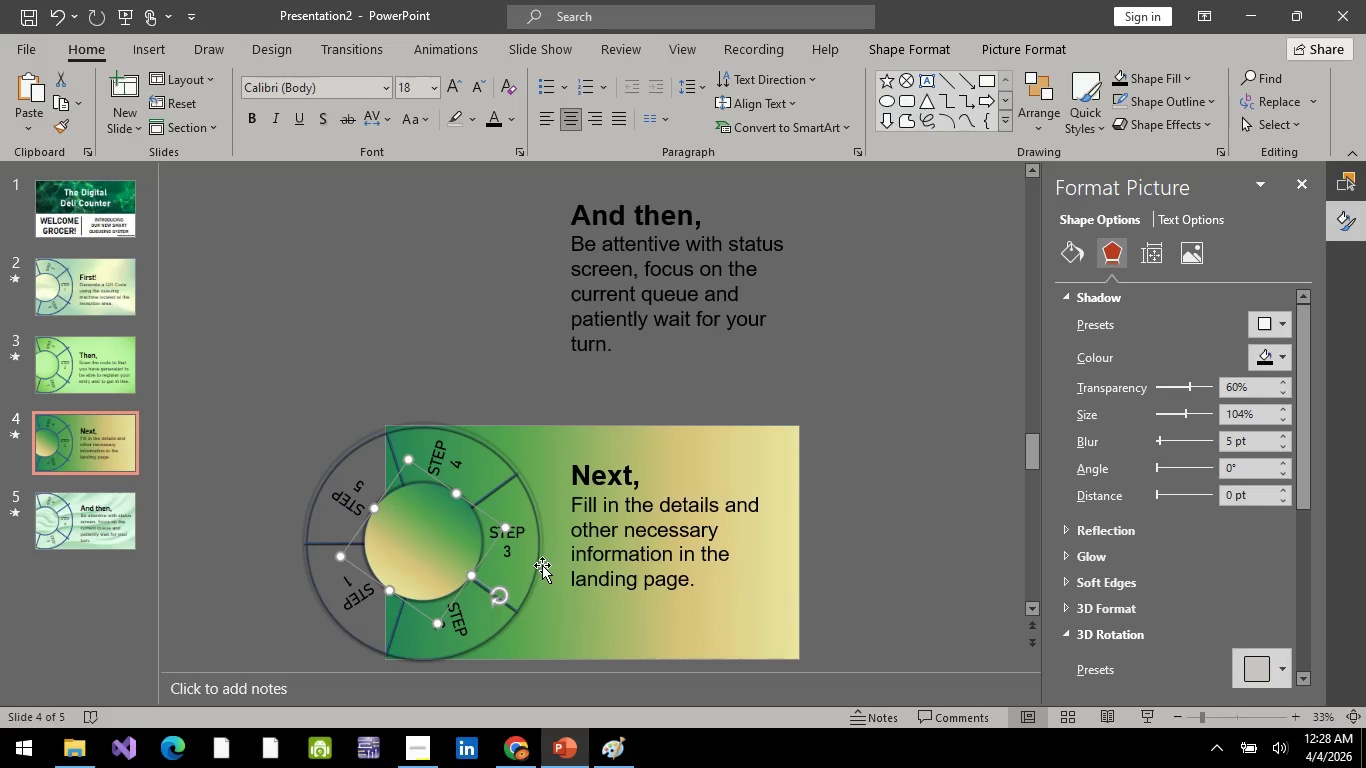 
left_click([542, 565])
 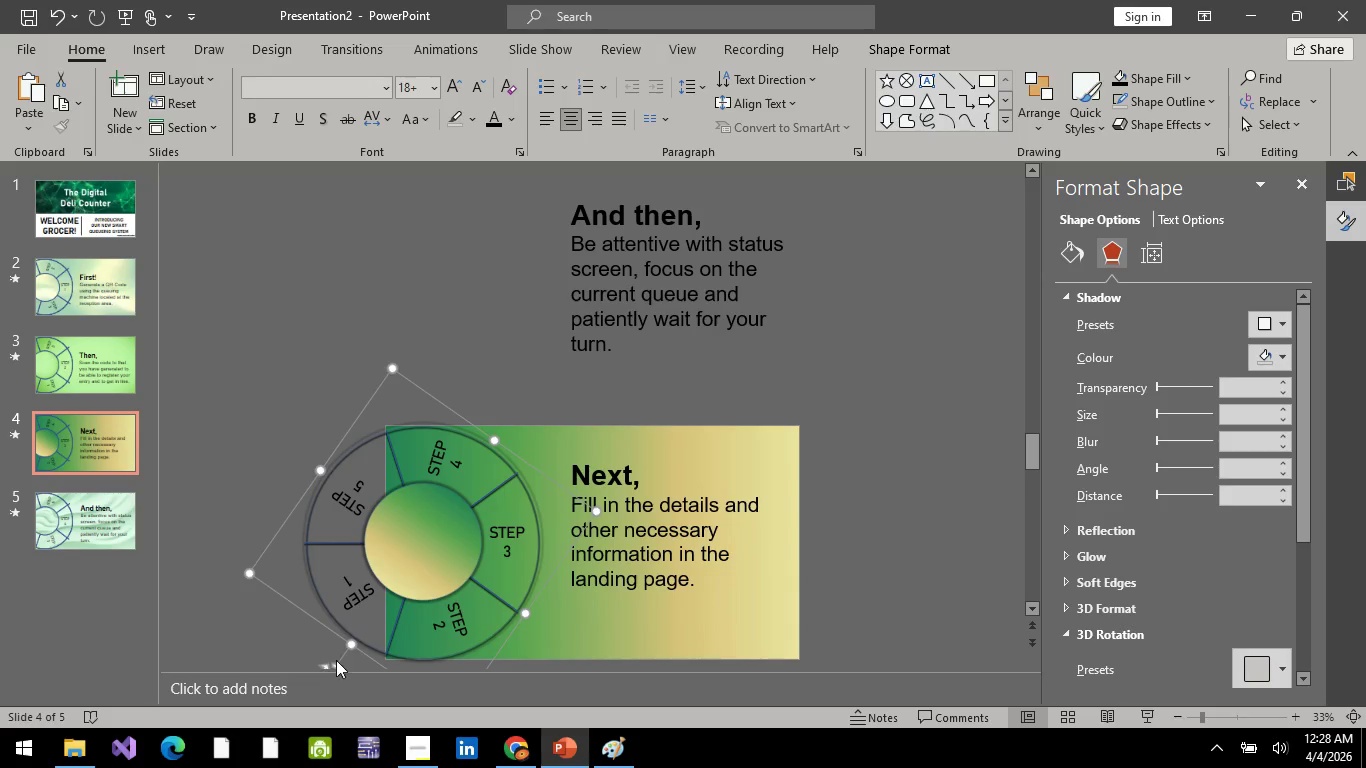 
left_click_drag(start_coordinate=[330, 664], to_coordinate=[333, 592])
 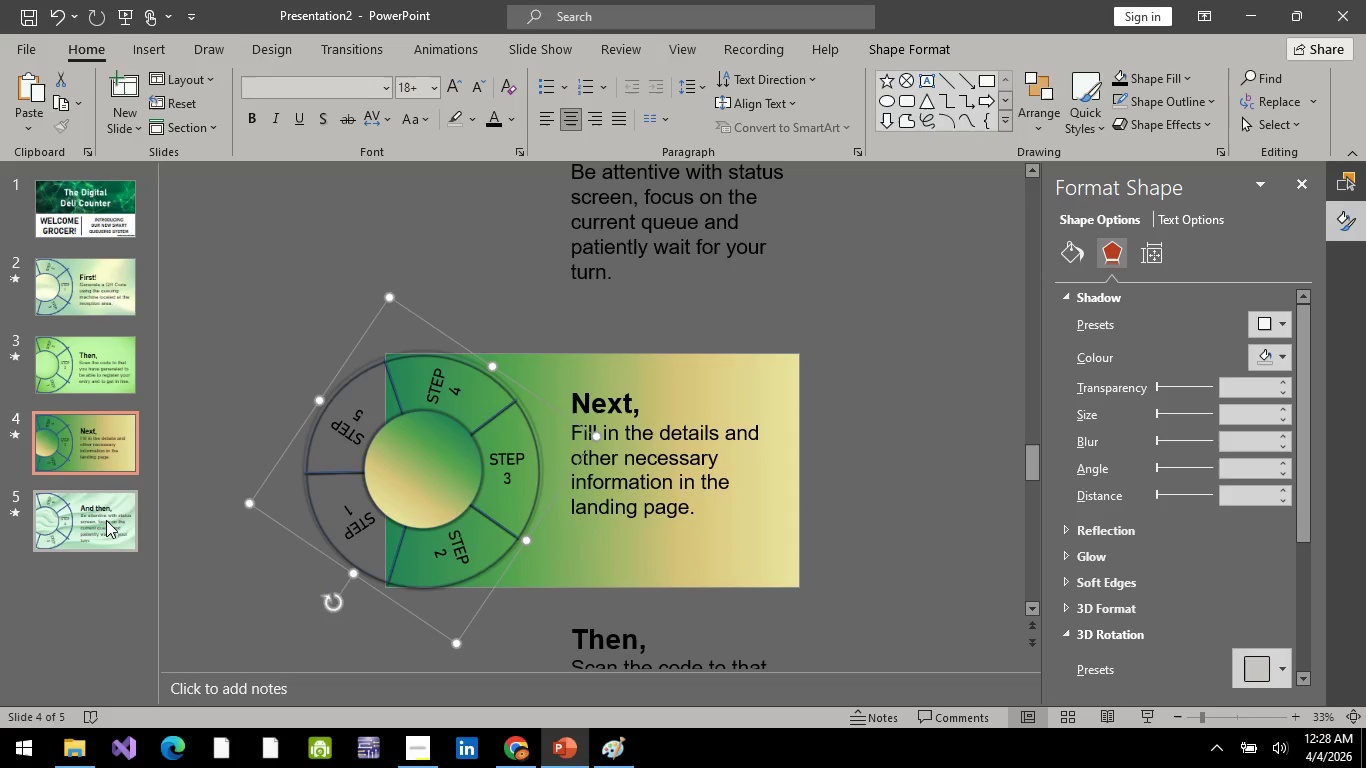 
left_click([105, 524])
 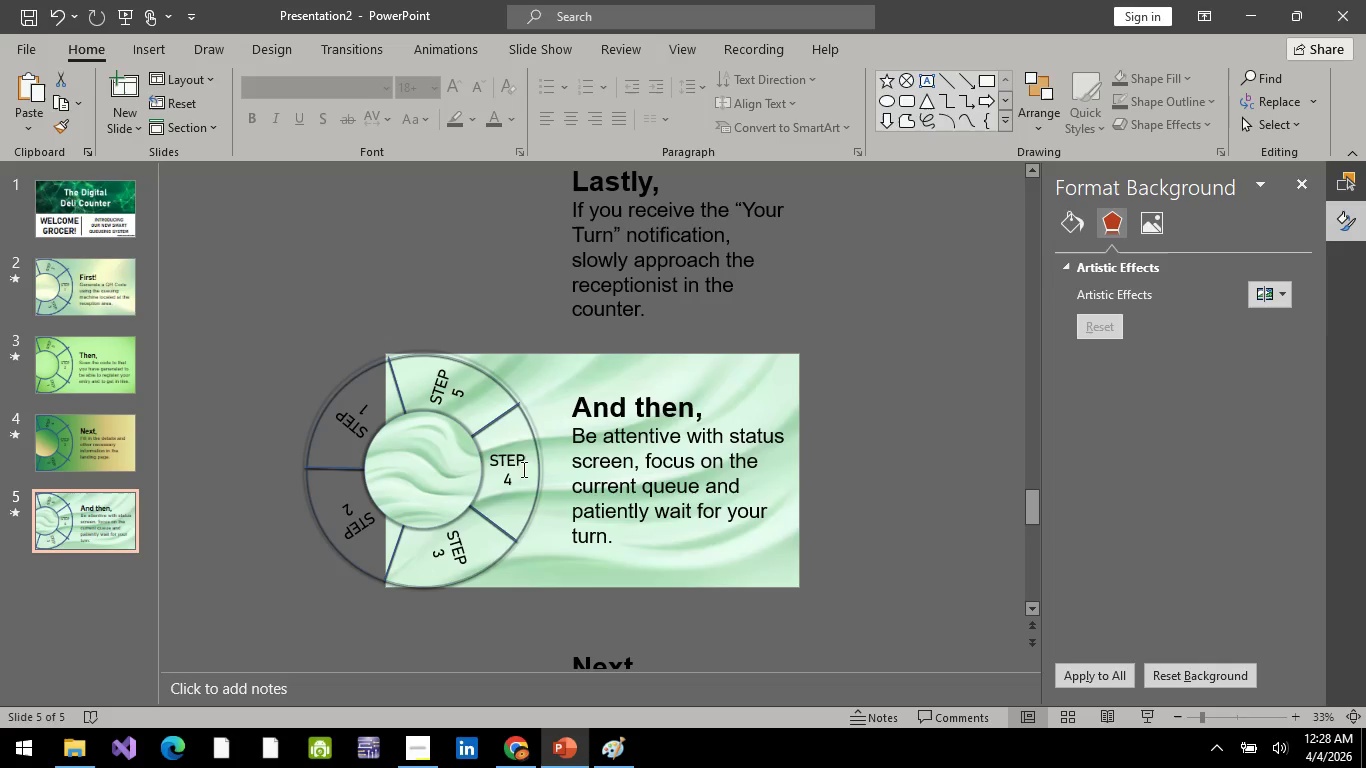 
left_click([532, 459])
 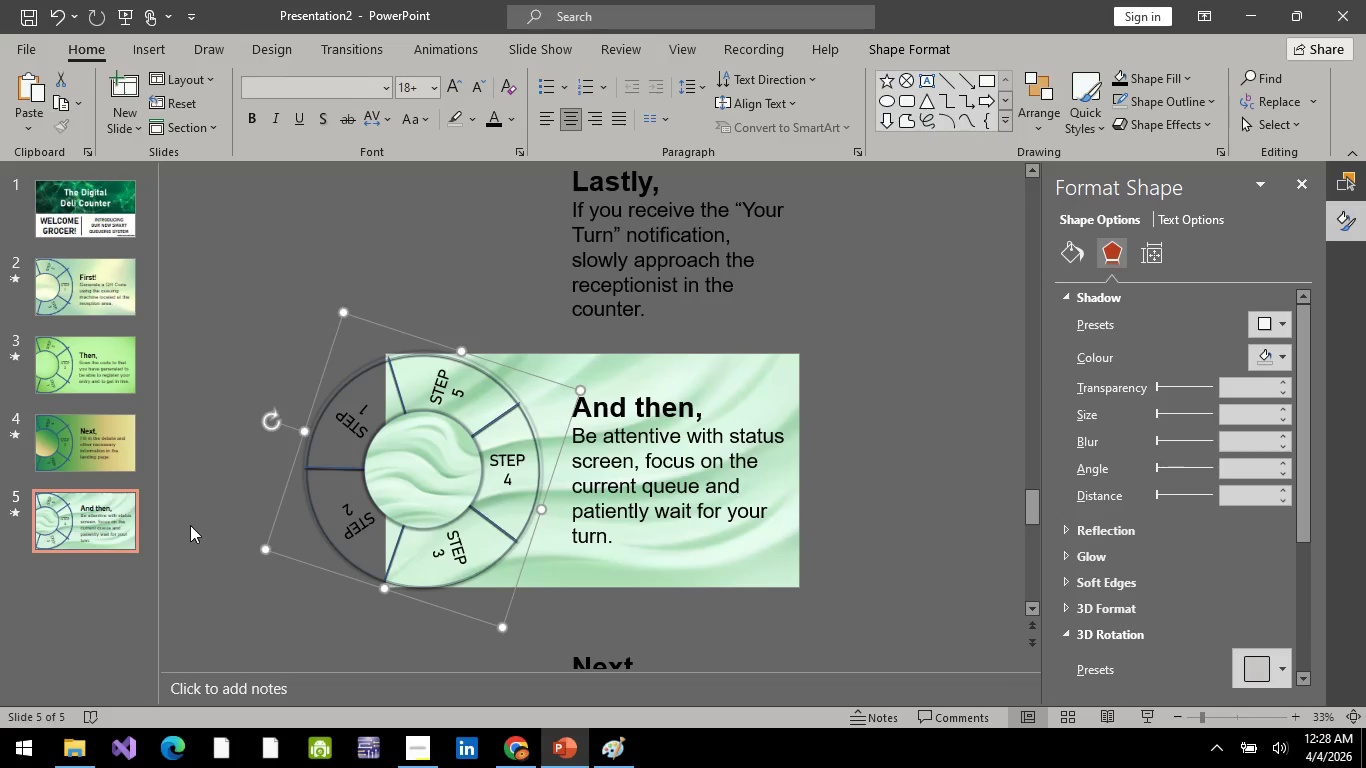 
left_click([952, 543])
 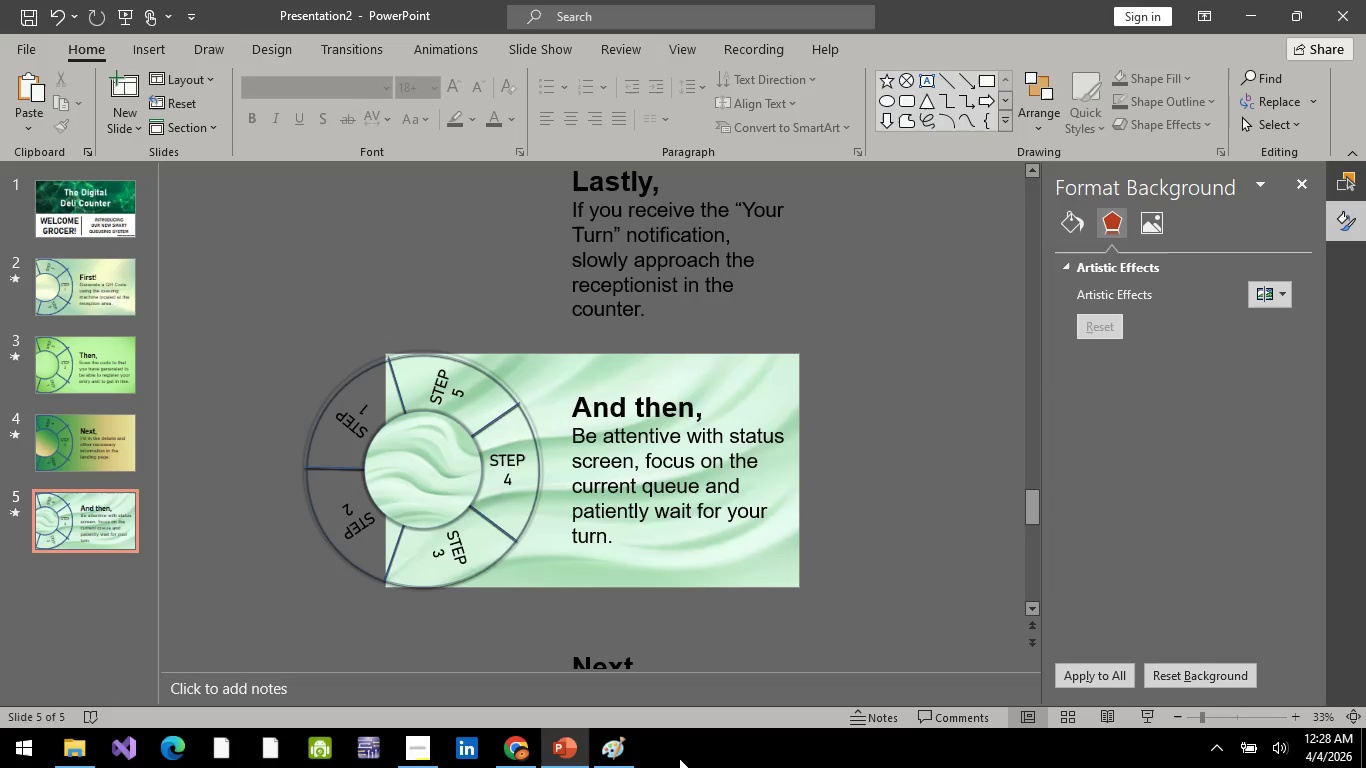 
left_click([513, 743])
 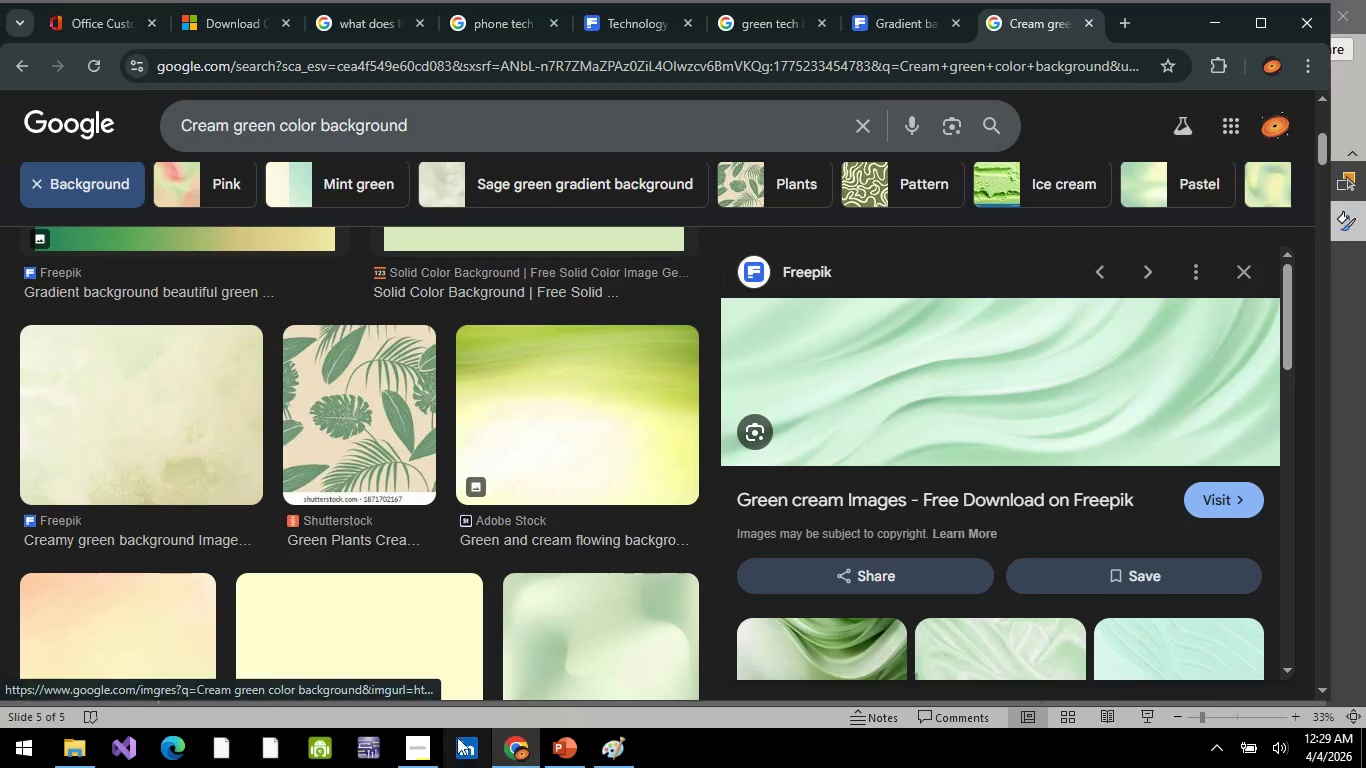 
left_click([433, 757])